 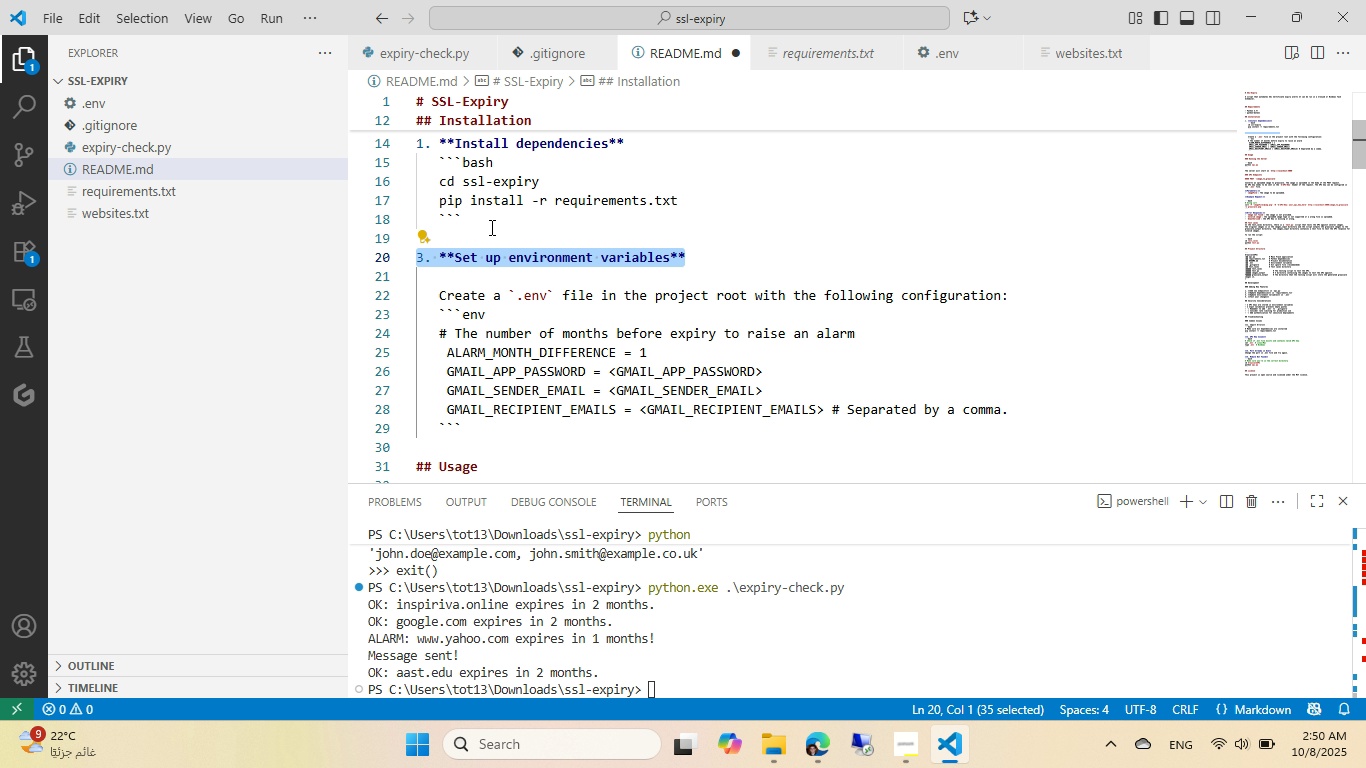 
key(Control+C)
 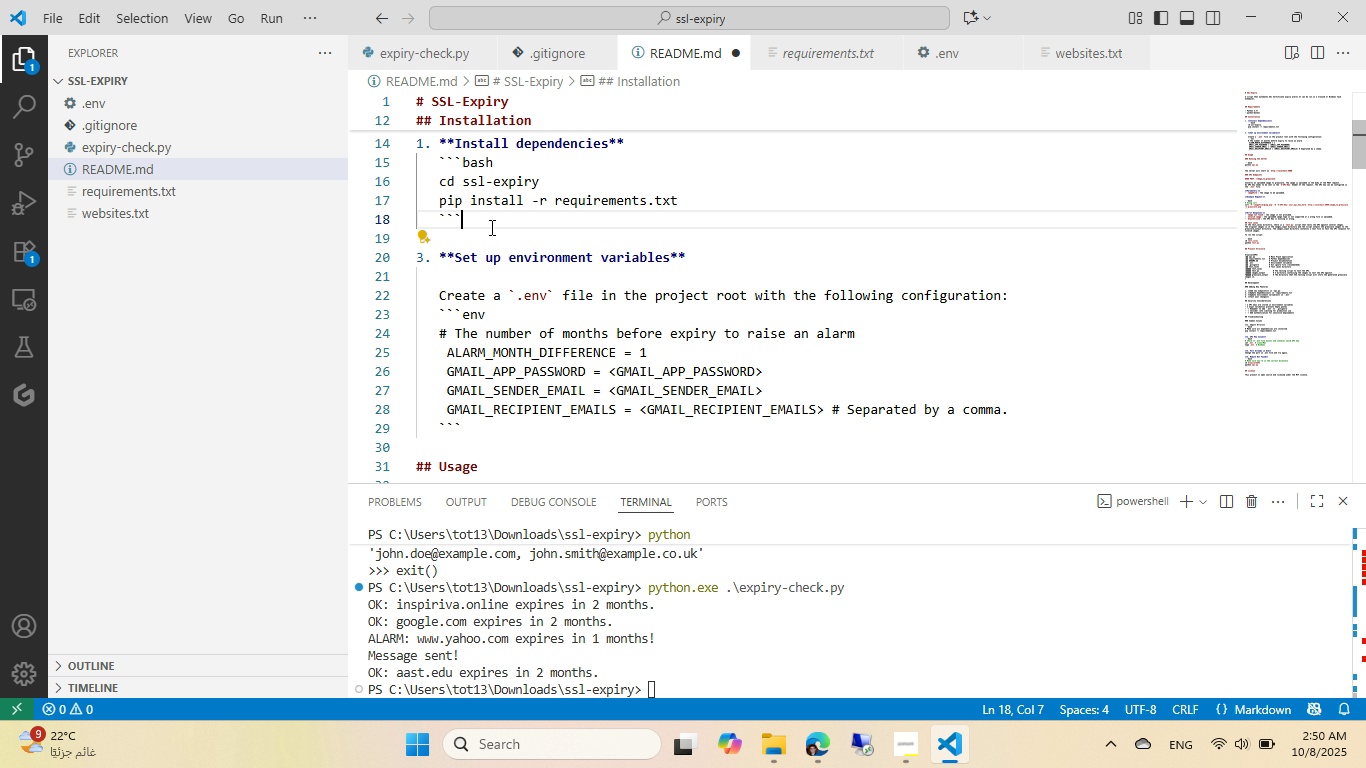 
left_click([490, 227])
 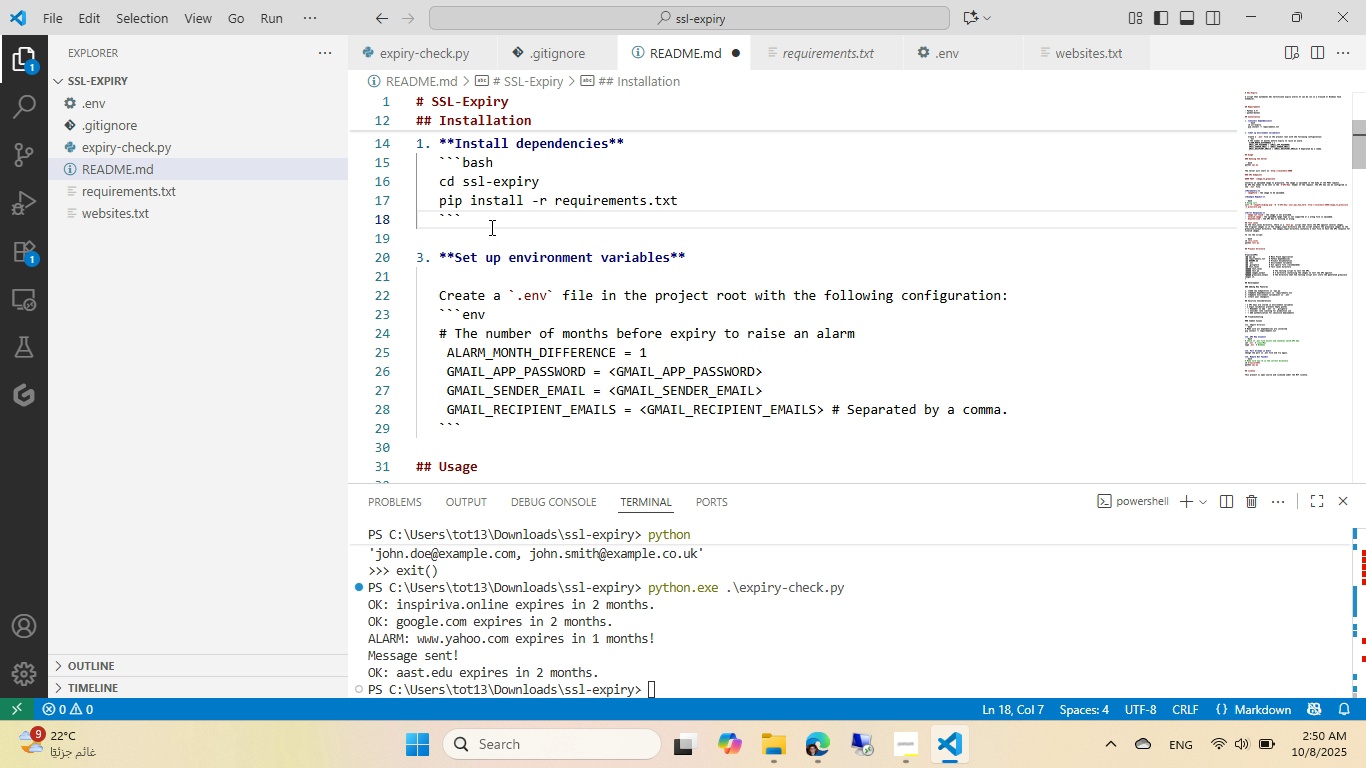 
key(Control+NumpadEnter)
 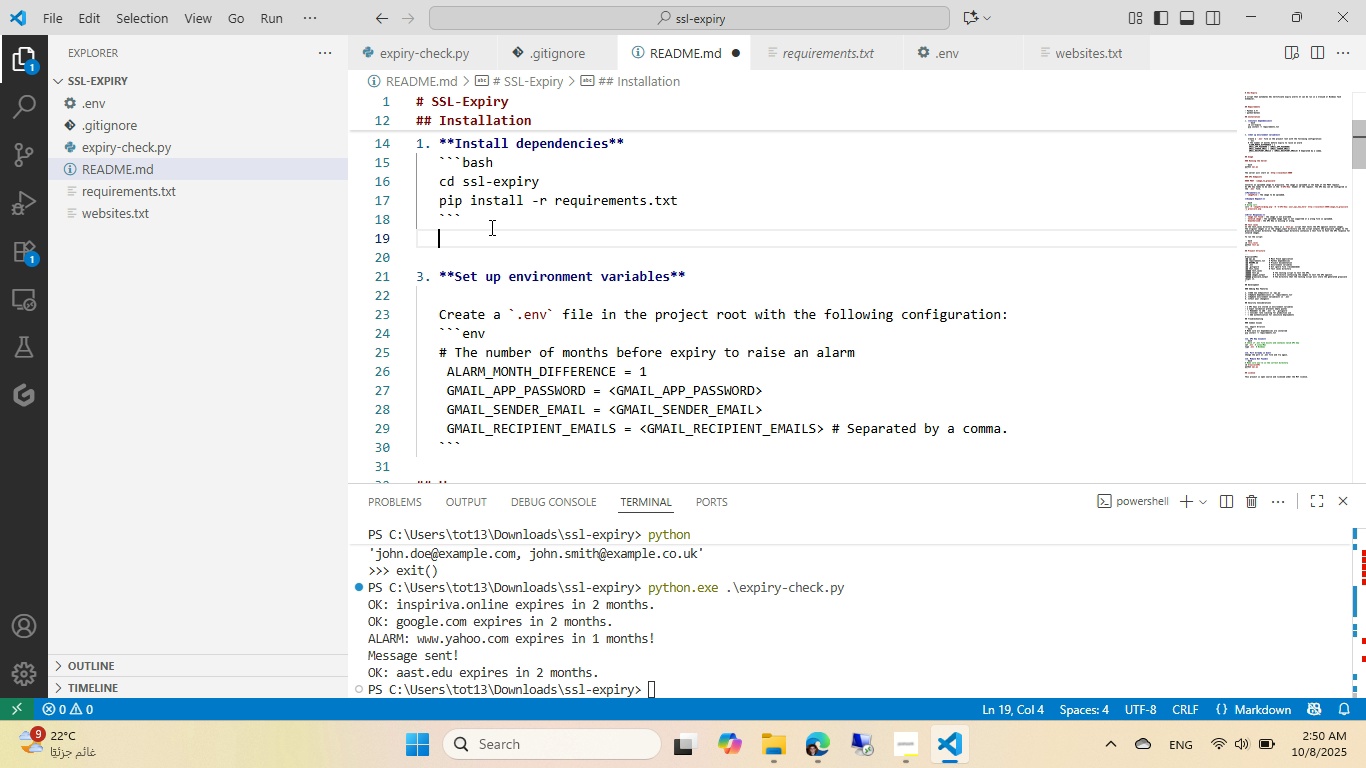 
key(NumpadEnter)
 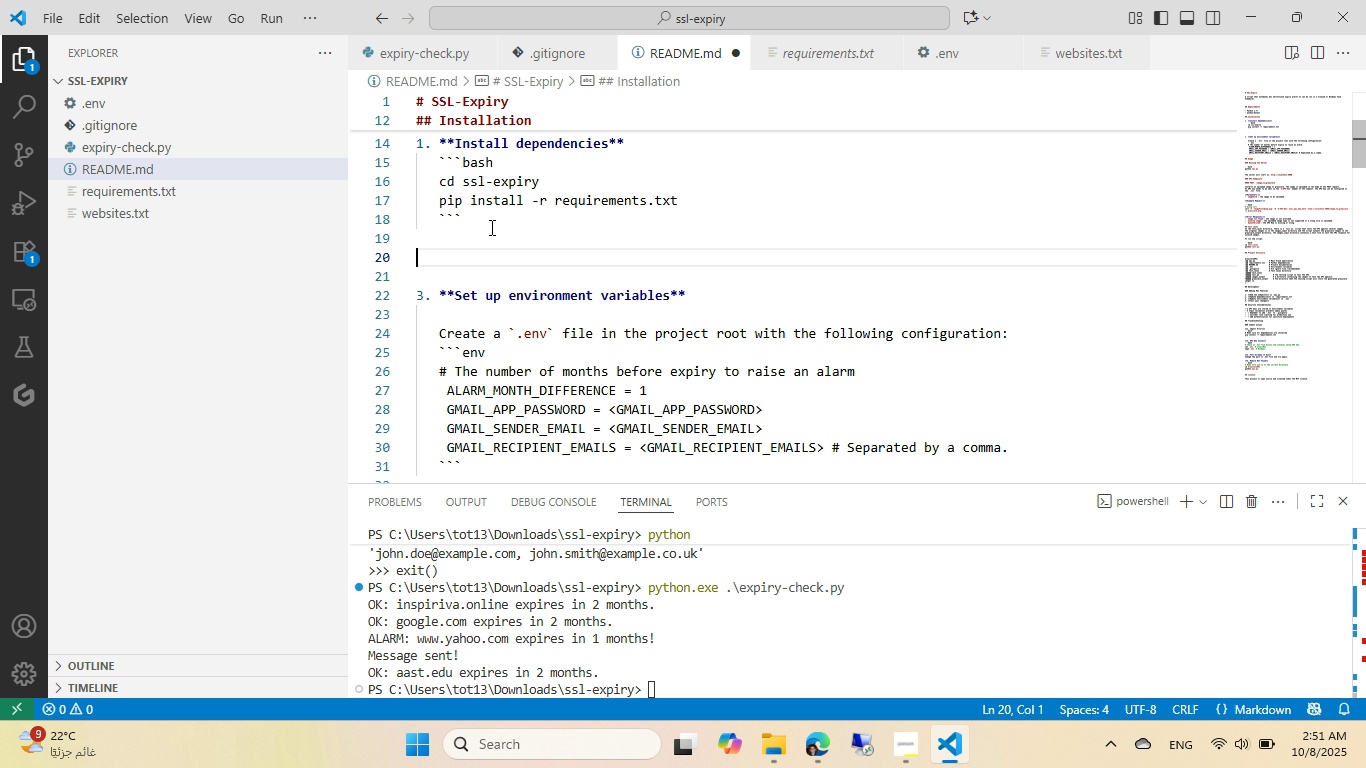 
key(Backspace)
 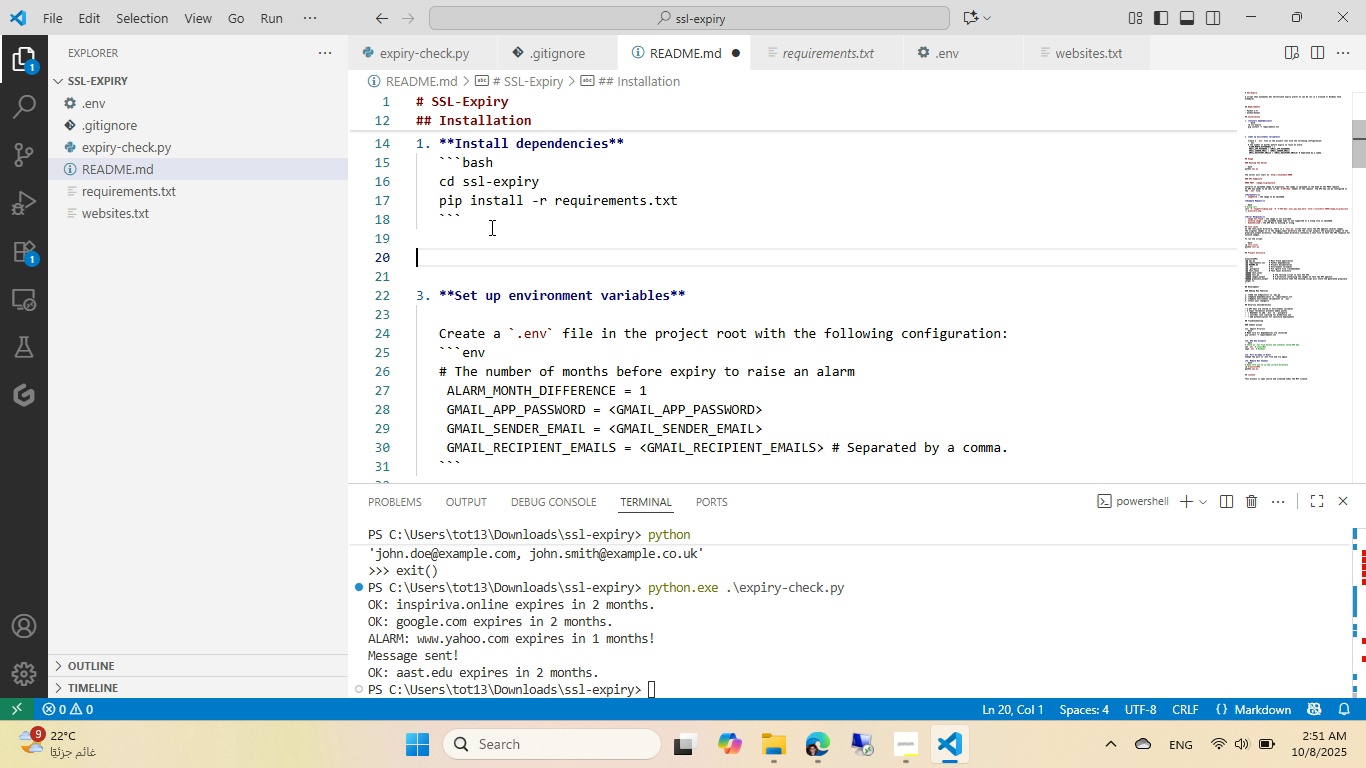 
key(Control+ControlLeft)
 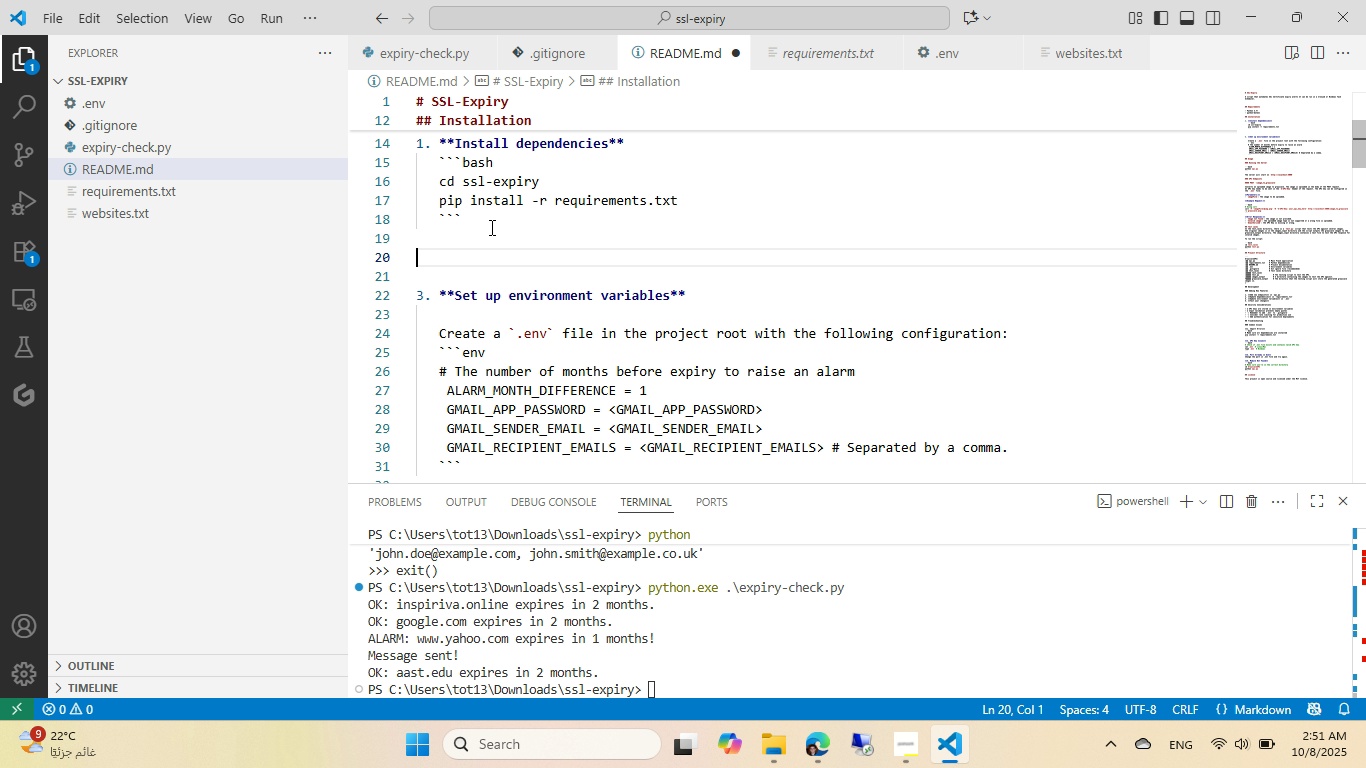 
key(Control+V)
 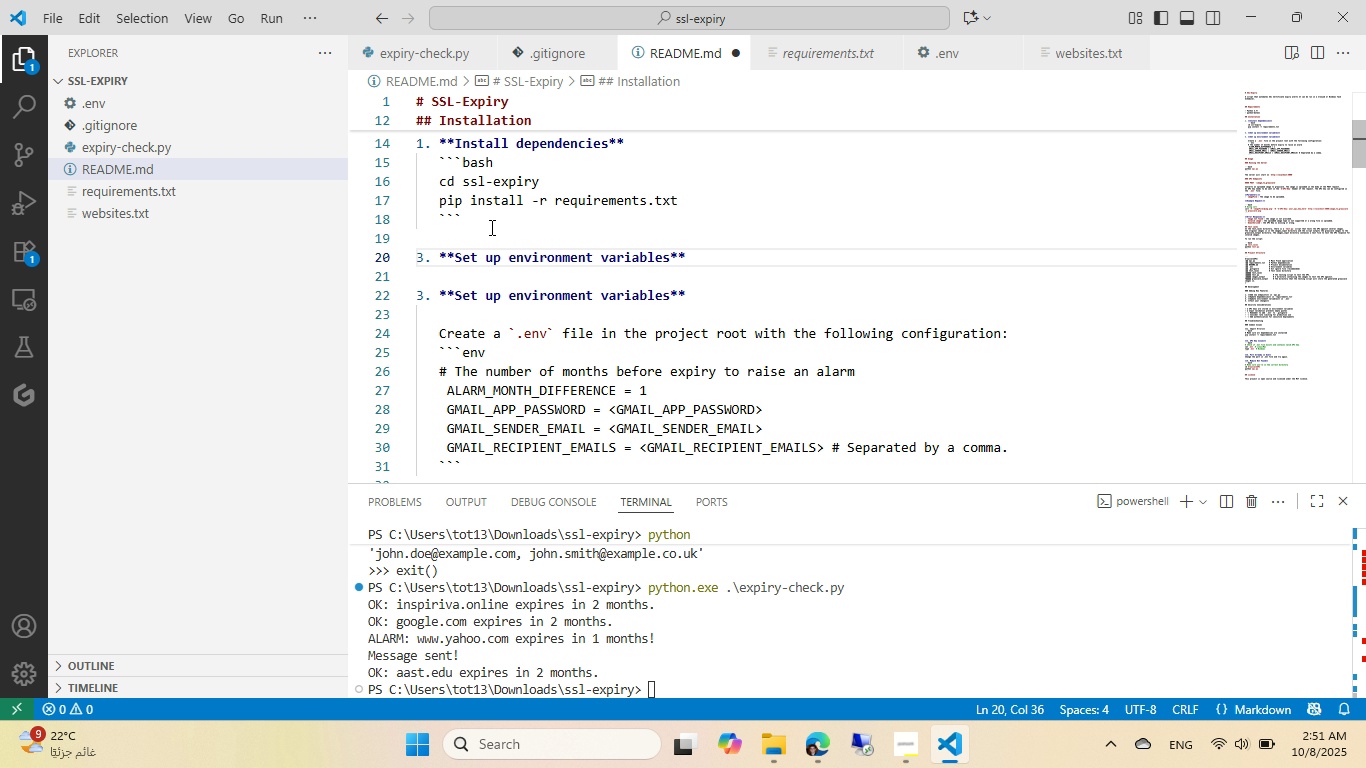 
key(Control+Home)
 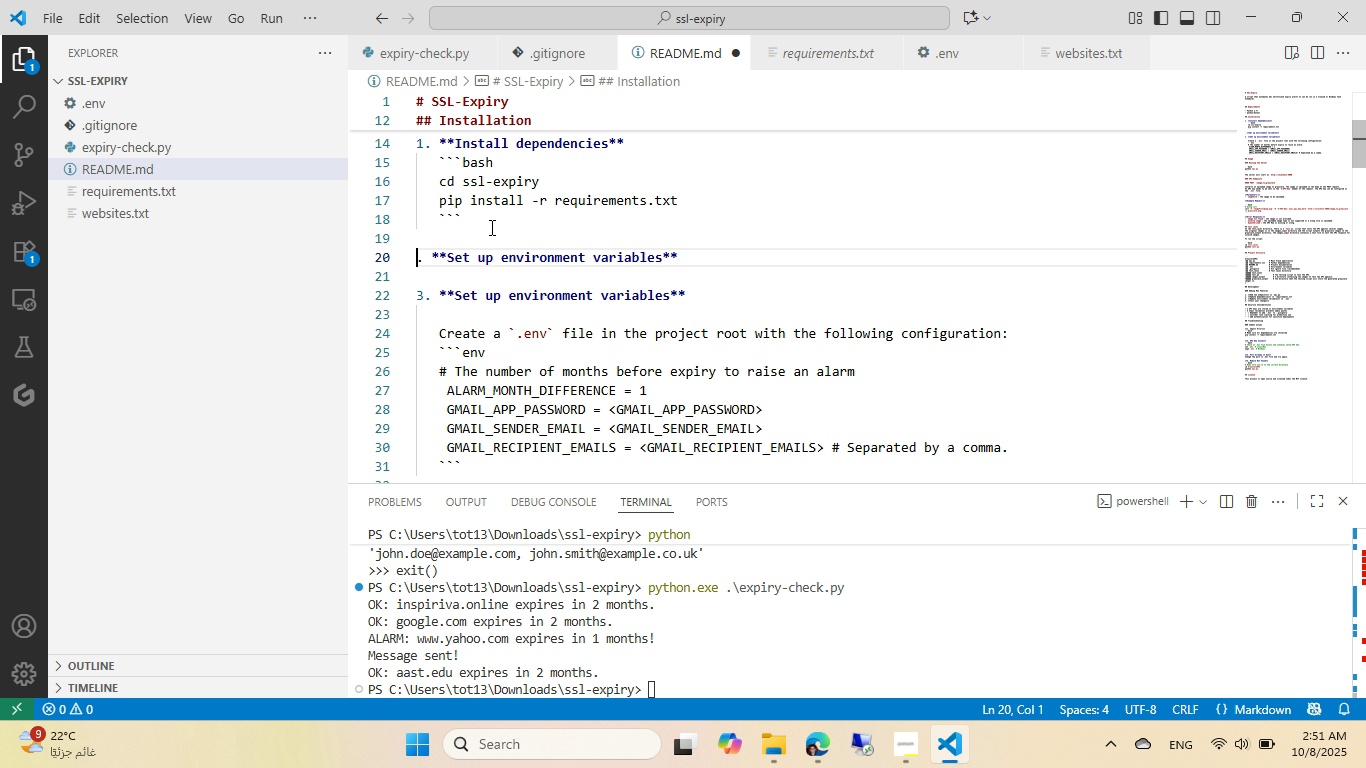 
key(Delete)
 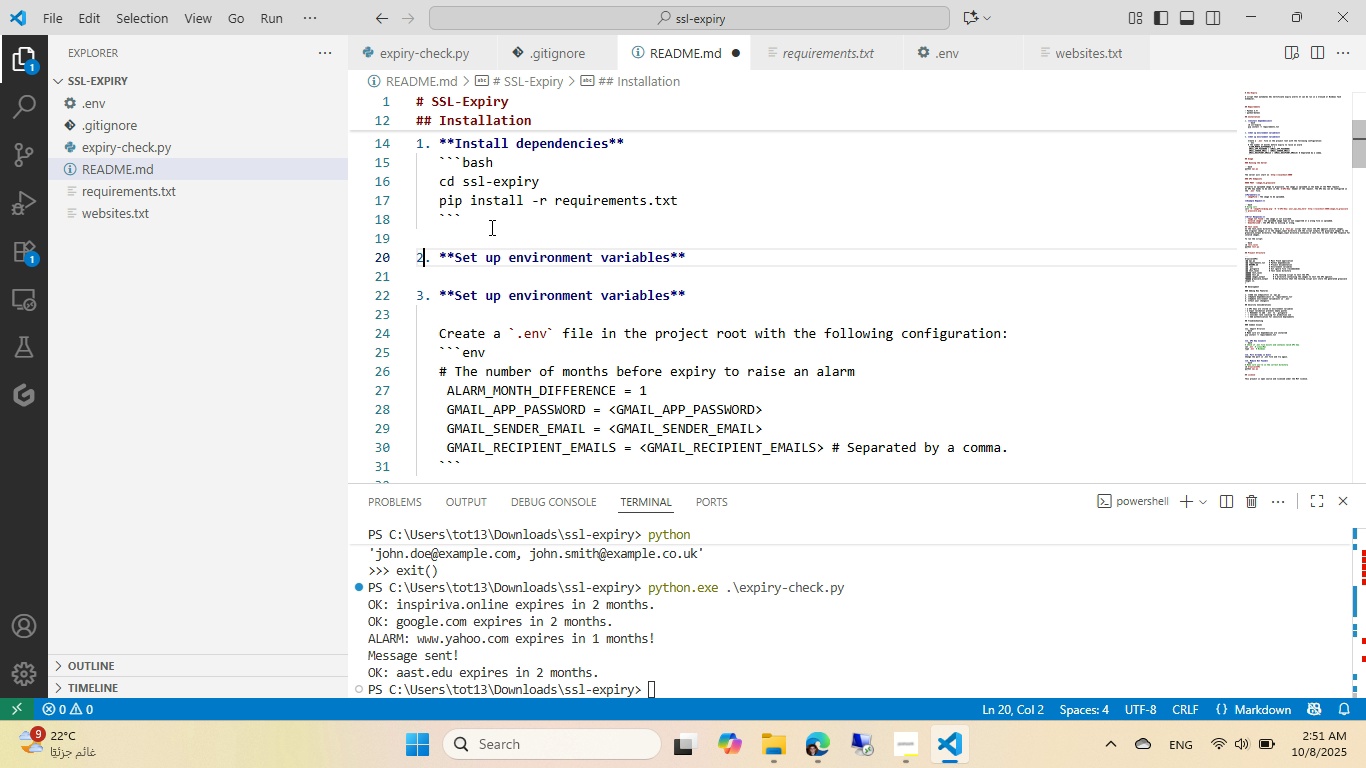 
key(2)
 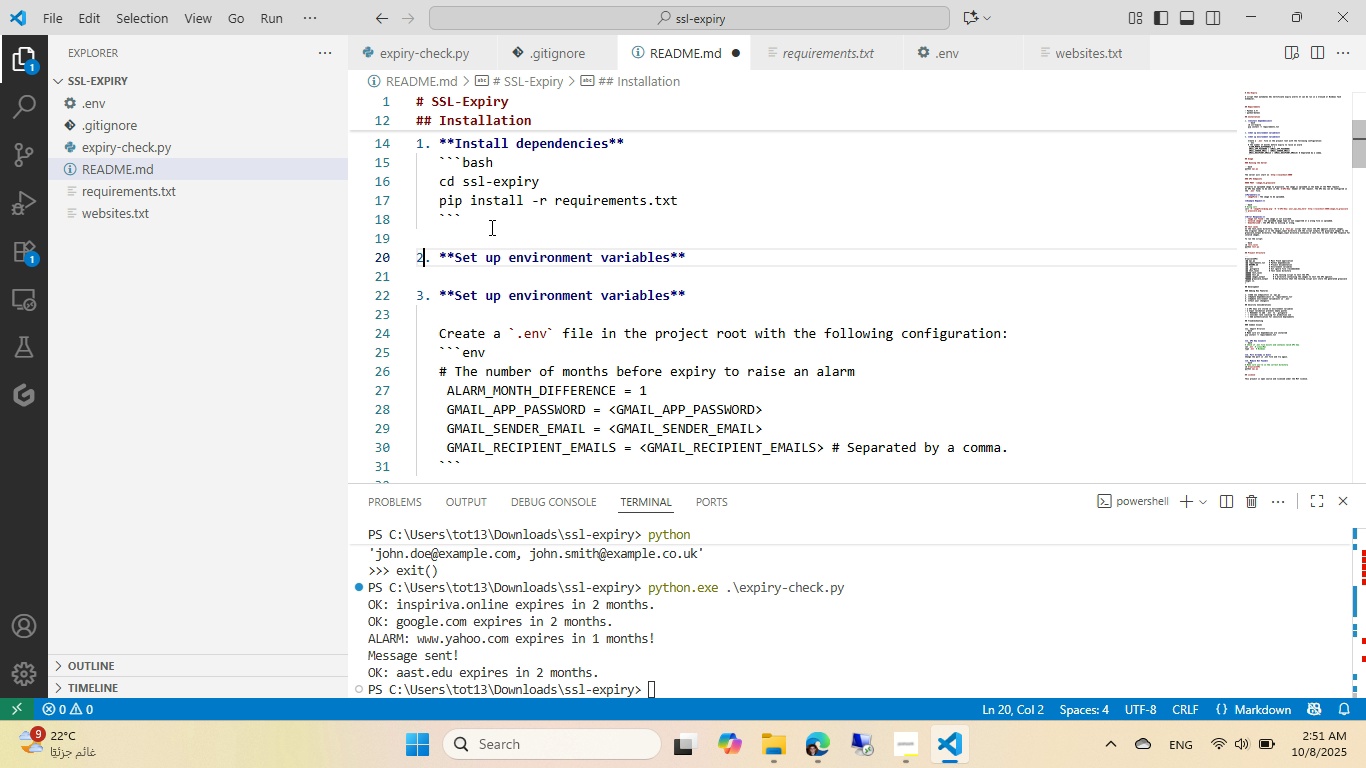 
key(Control+ControlLeft)
 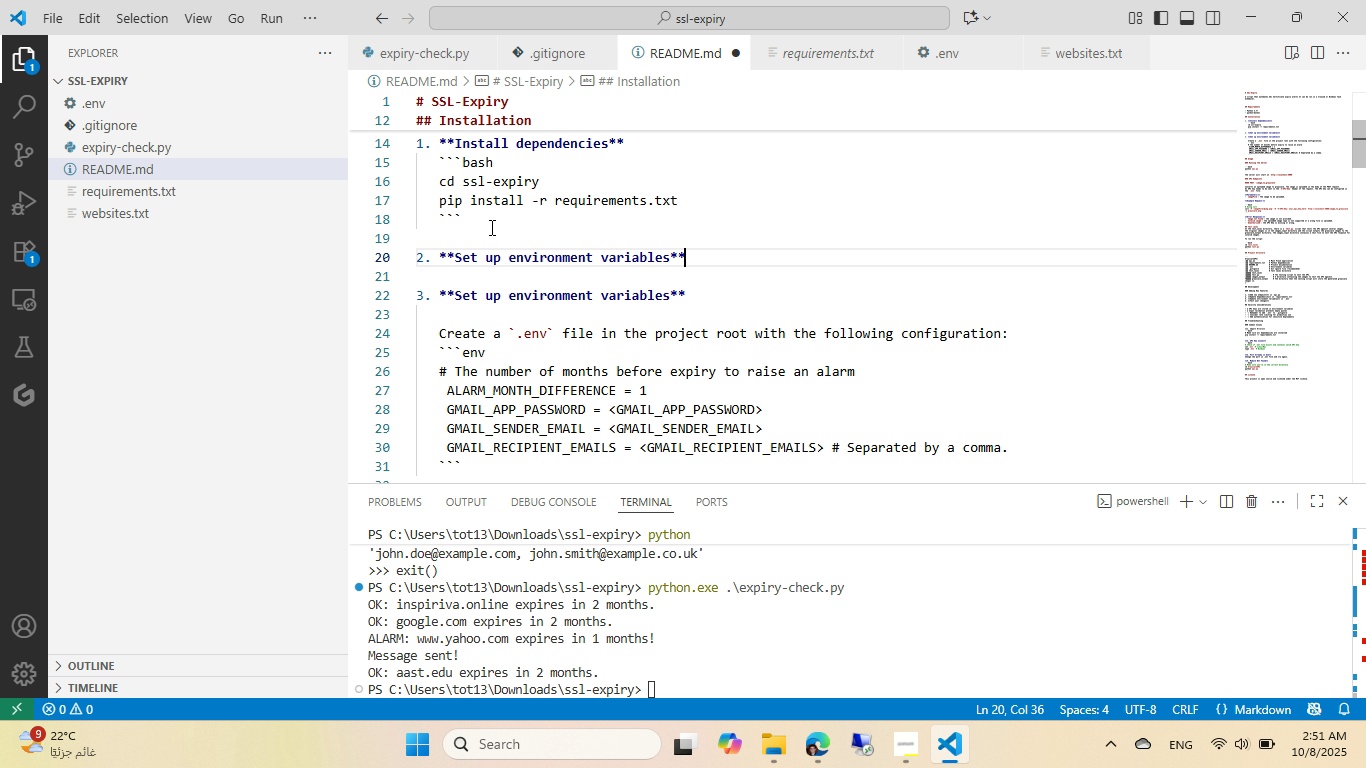 
key(End)
 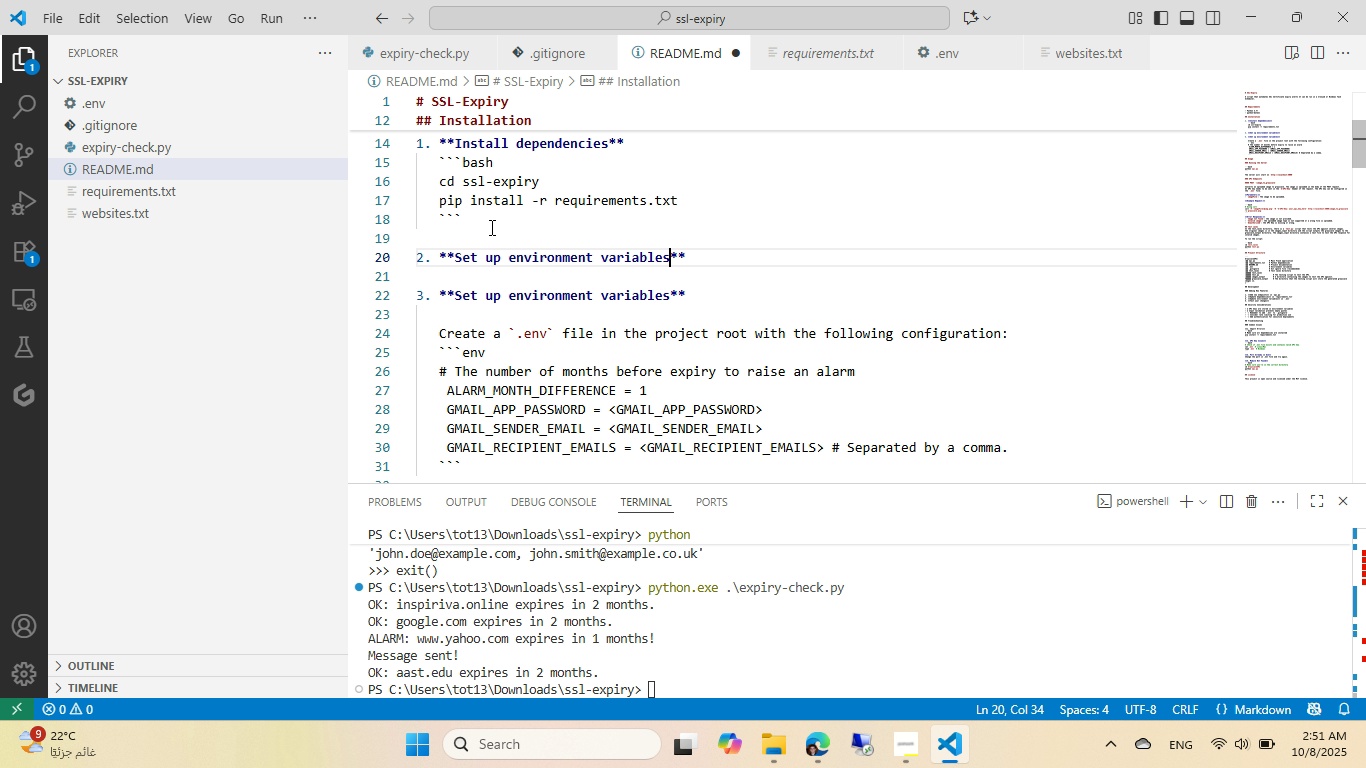 
key(Control+ControlLeft)
 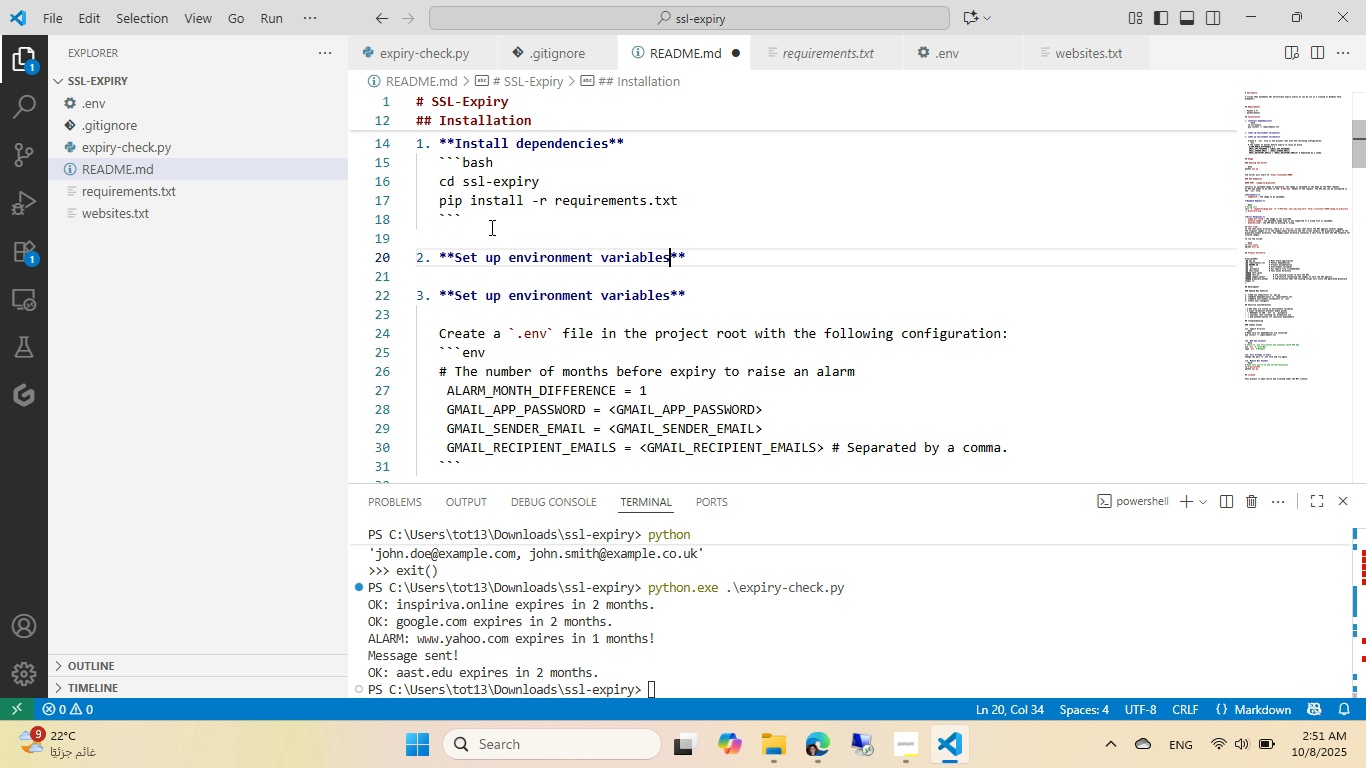 
key(Control+ArrowLeft)